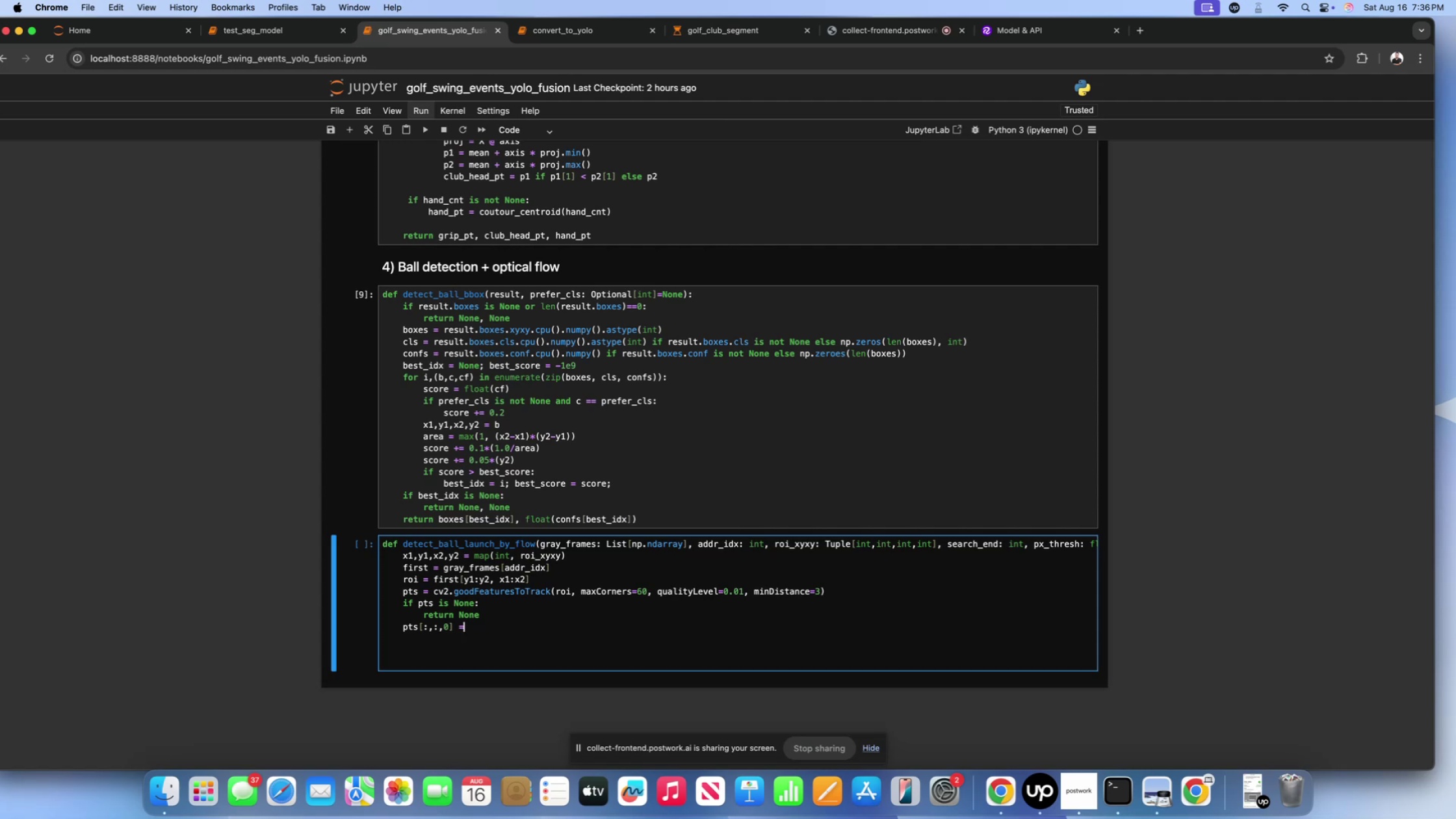 
wait(42.49)
 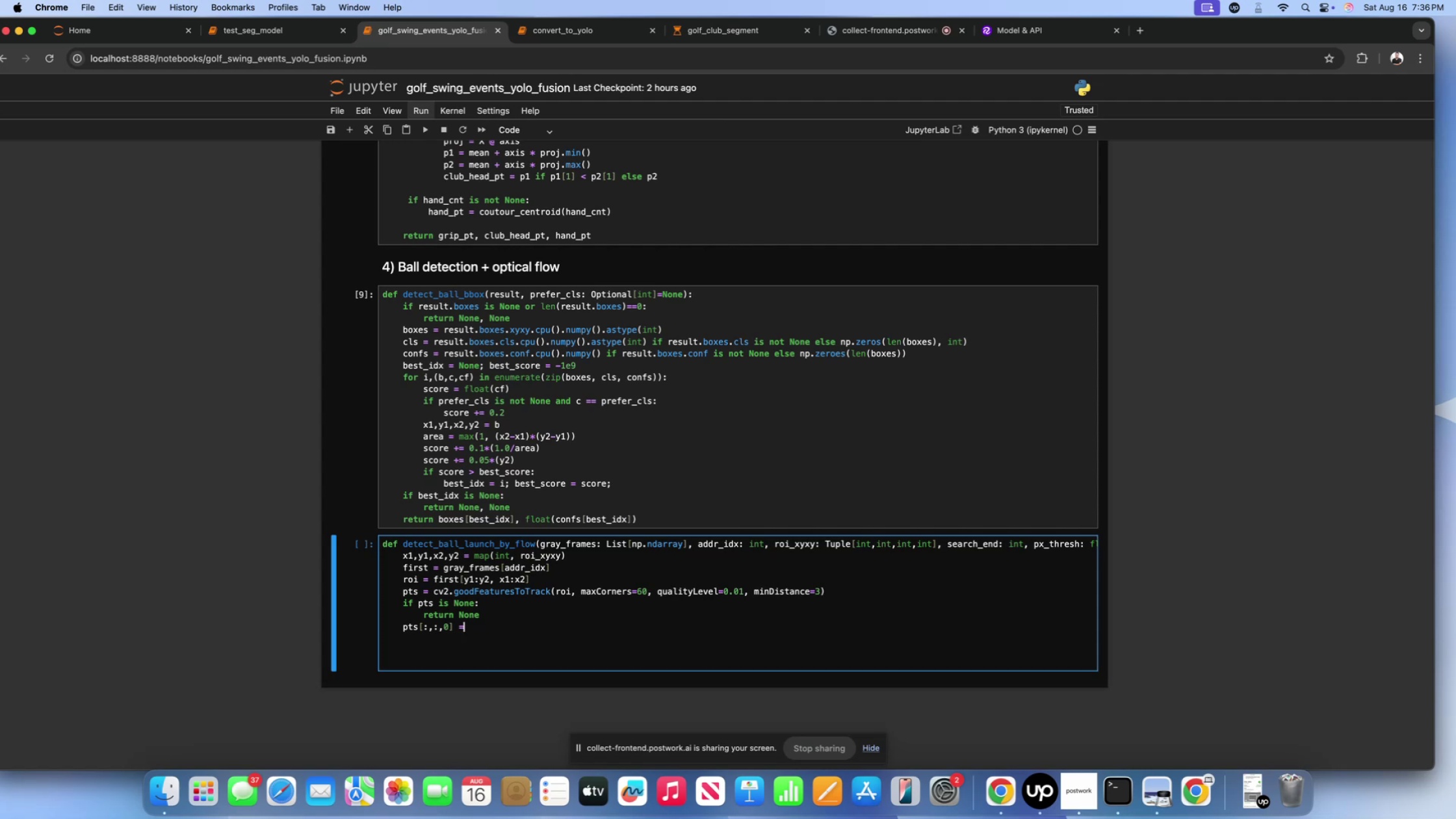 
scroll: coordinate [478, 624], scroll_direction: up, amount: 22.0
 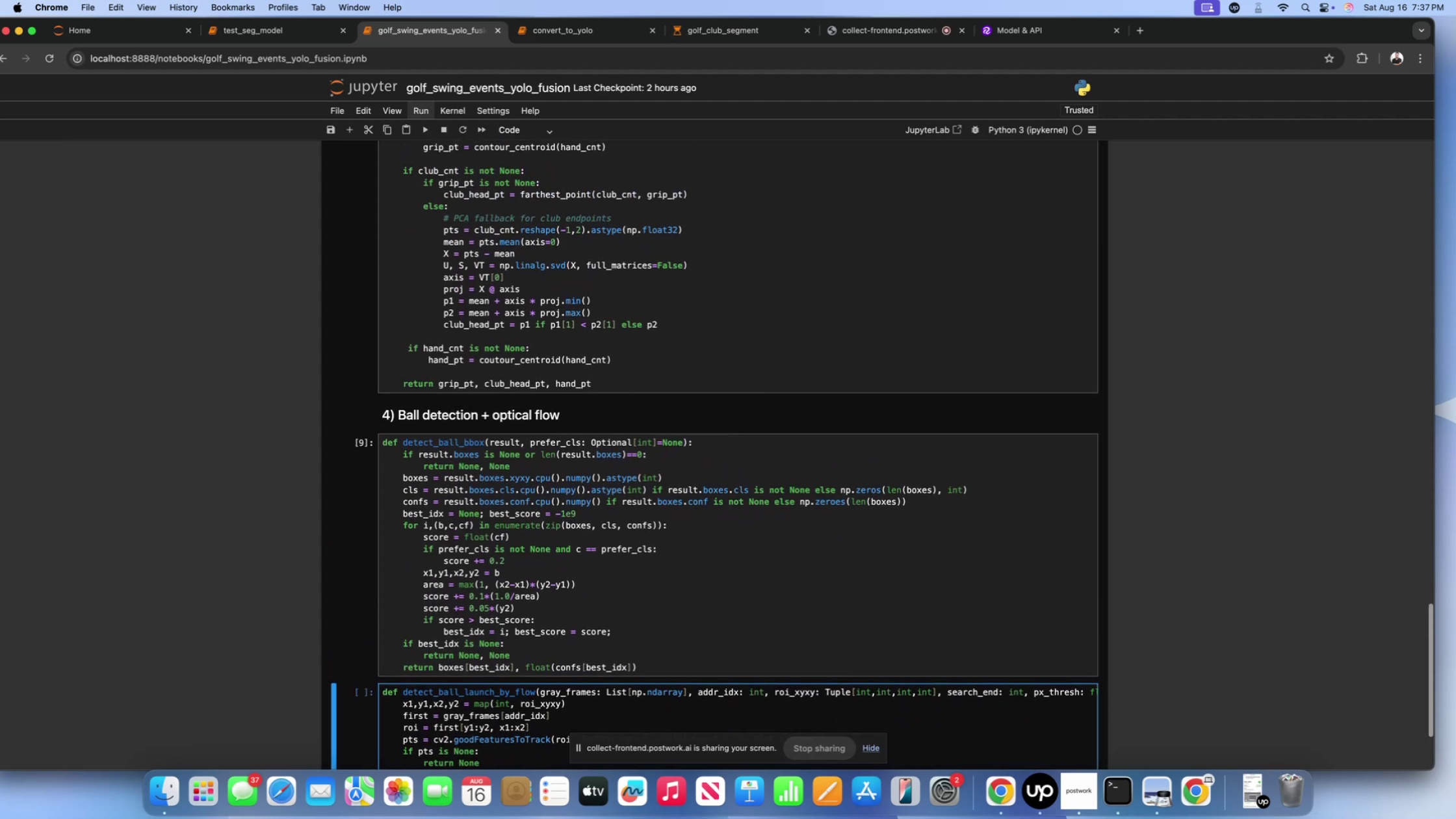 
scroll: coordinate [478, 624], scroll_direction: down, amount: 47.0
 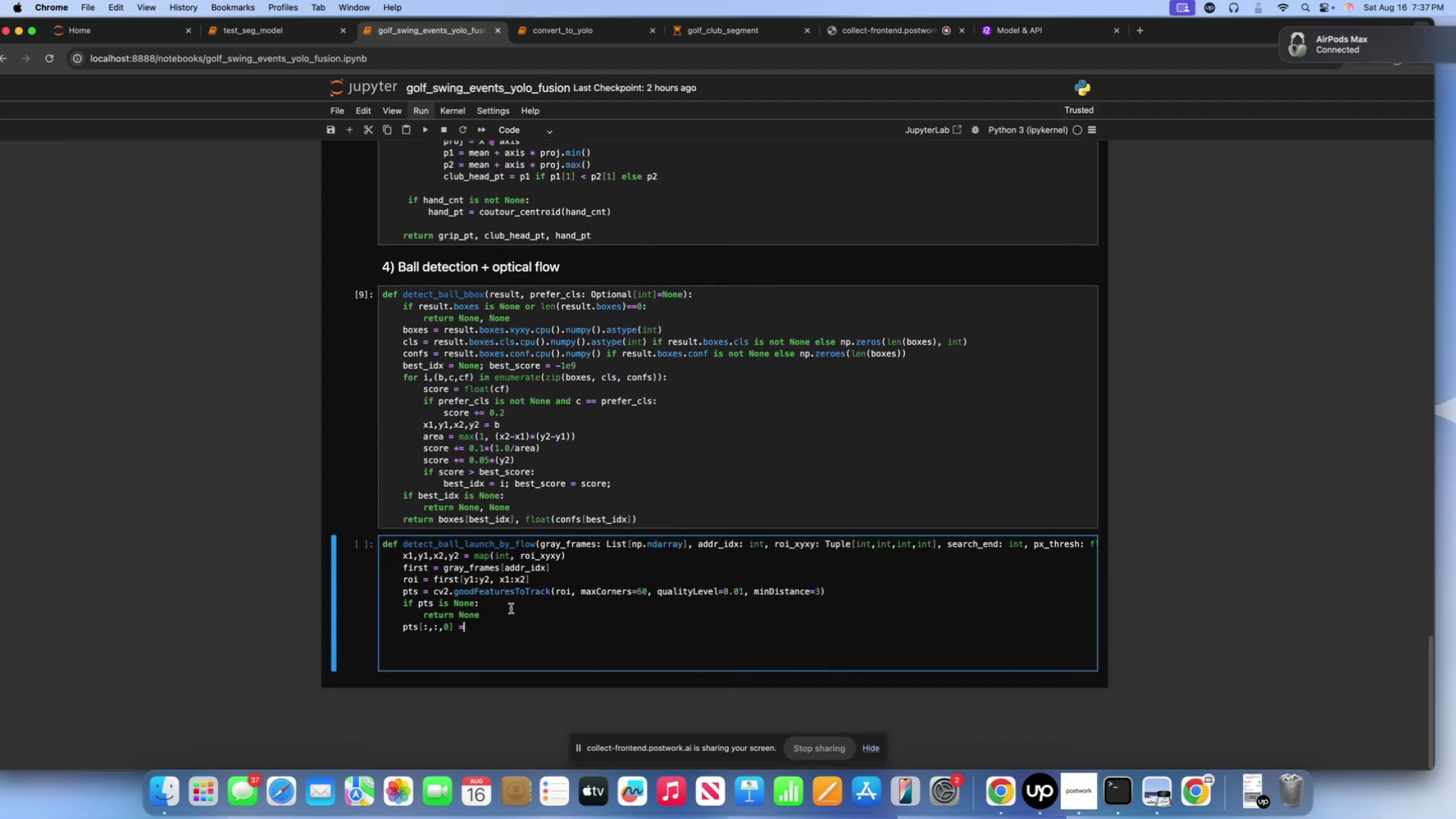 
key(Space)
 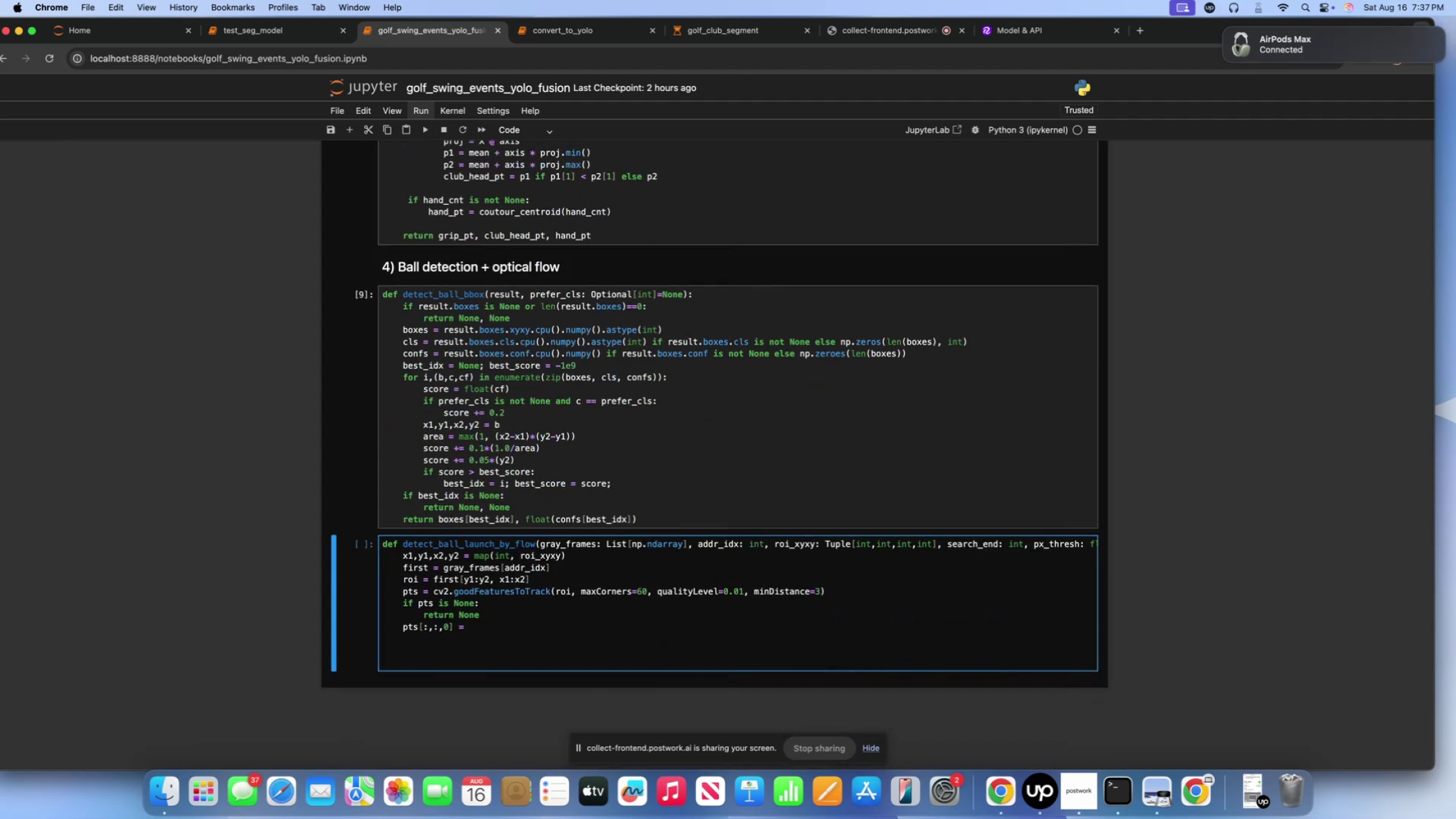 
key(Backspace)
 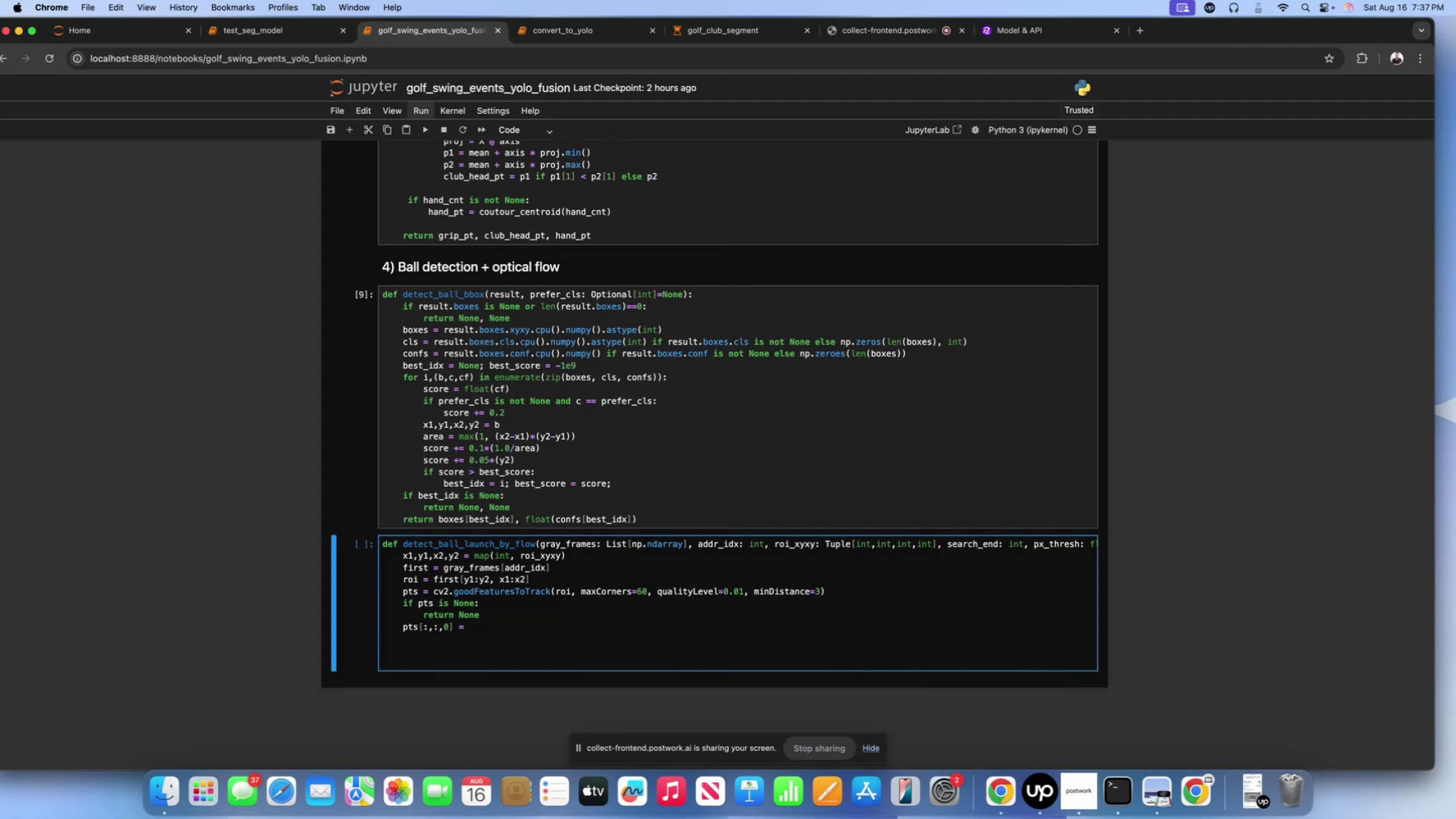 
wait(17.94)
 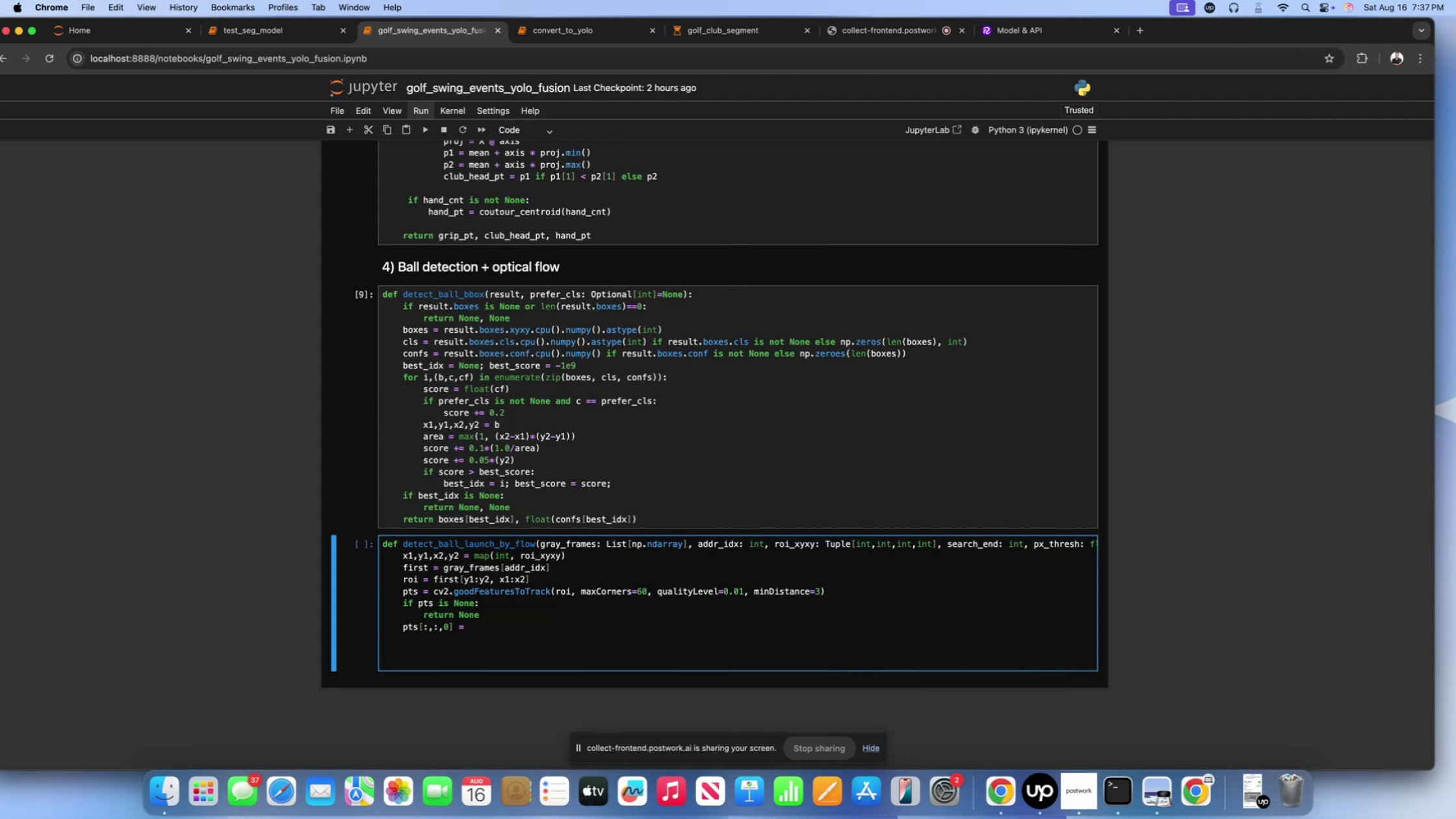 
key(Backspace)
type(+= x1, )
key(Backspace)
key(Backspace)
type(: )
key(Backspace)
key(Backspace)
type(; pts{})
key(Backspace)
key(Backspace)
type([])
 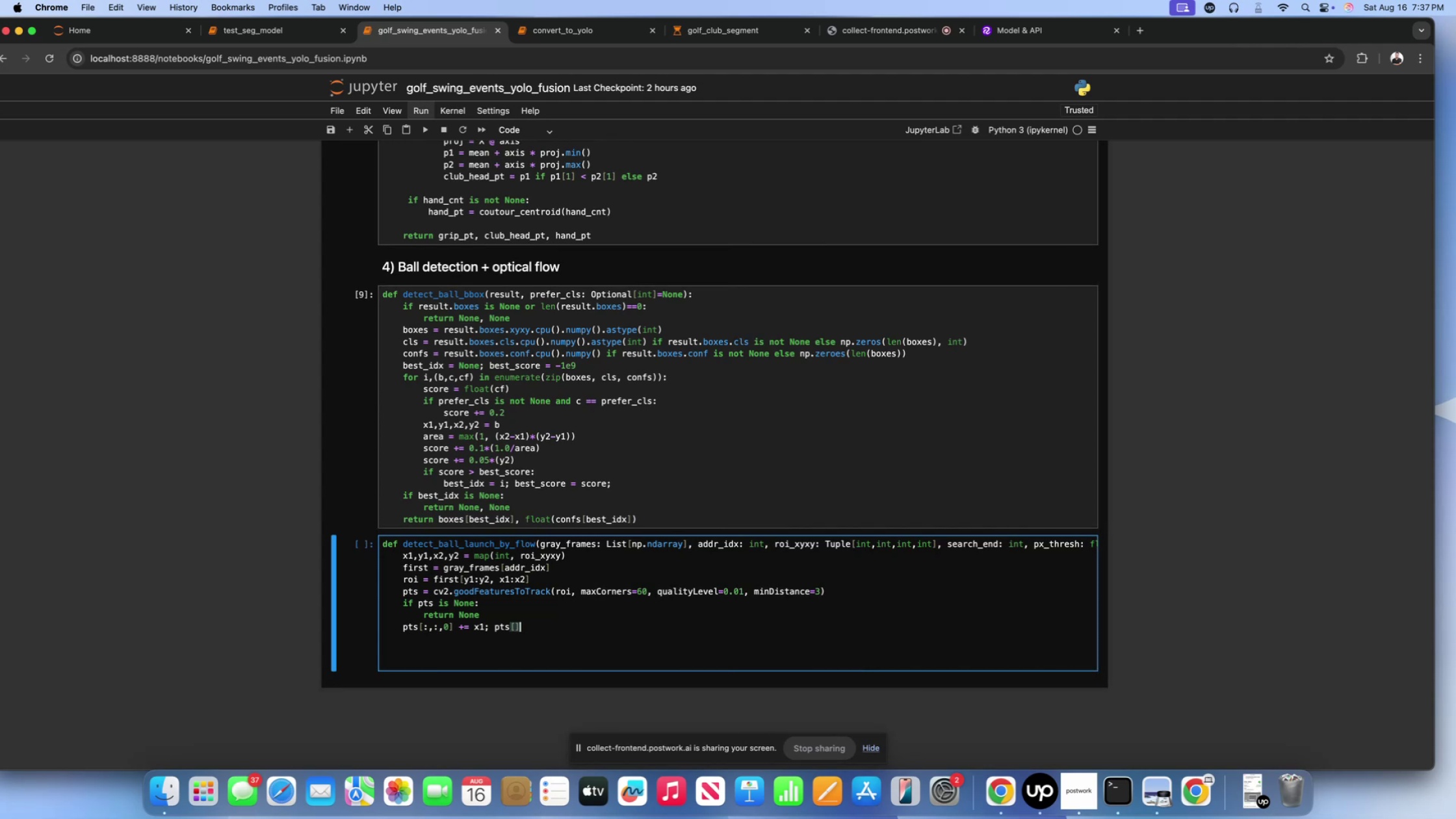 
key(ArrowLeft)
 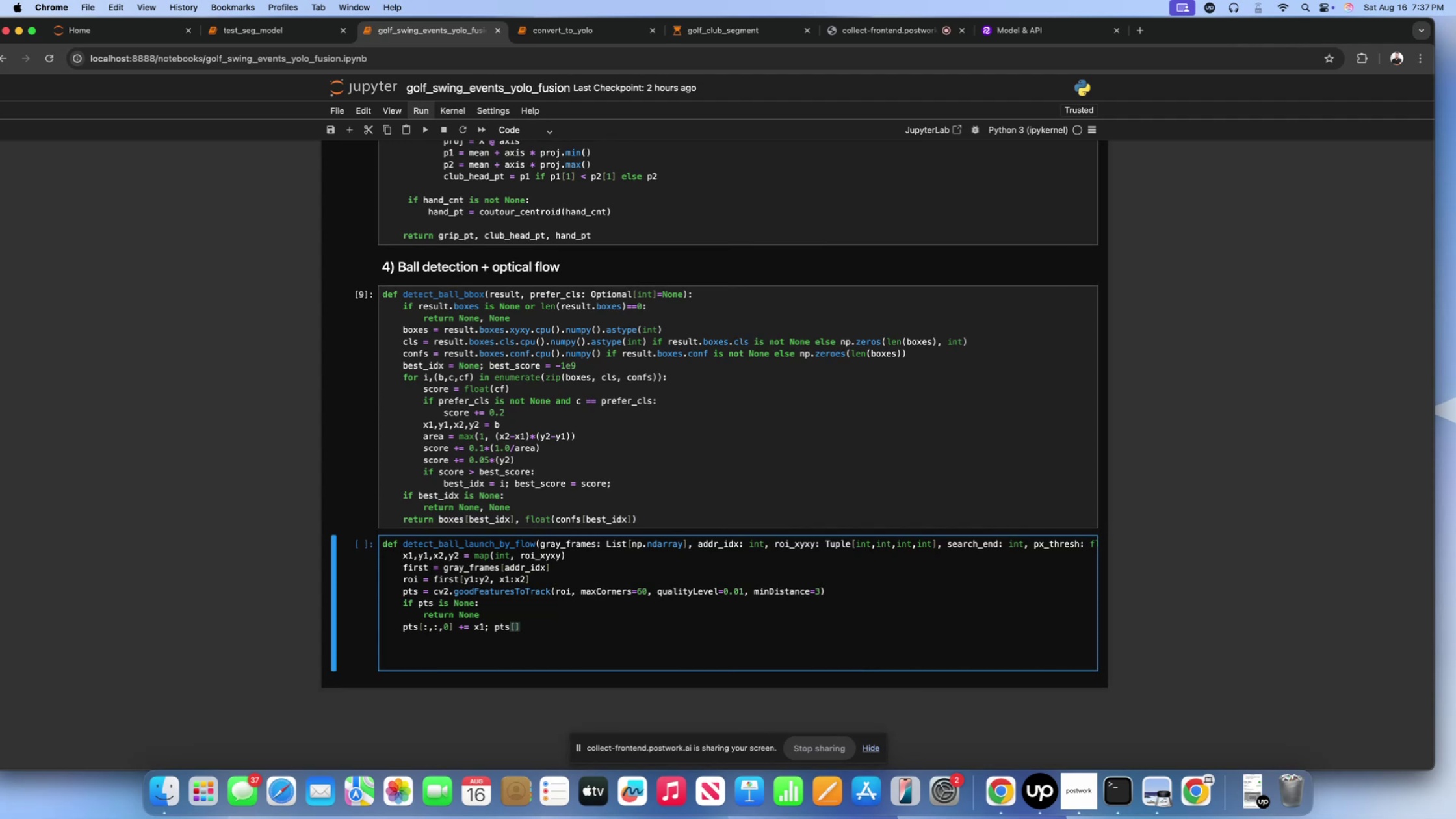 
key(Shift+ShiftLeft)
 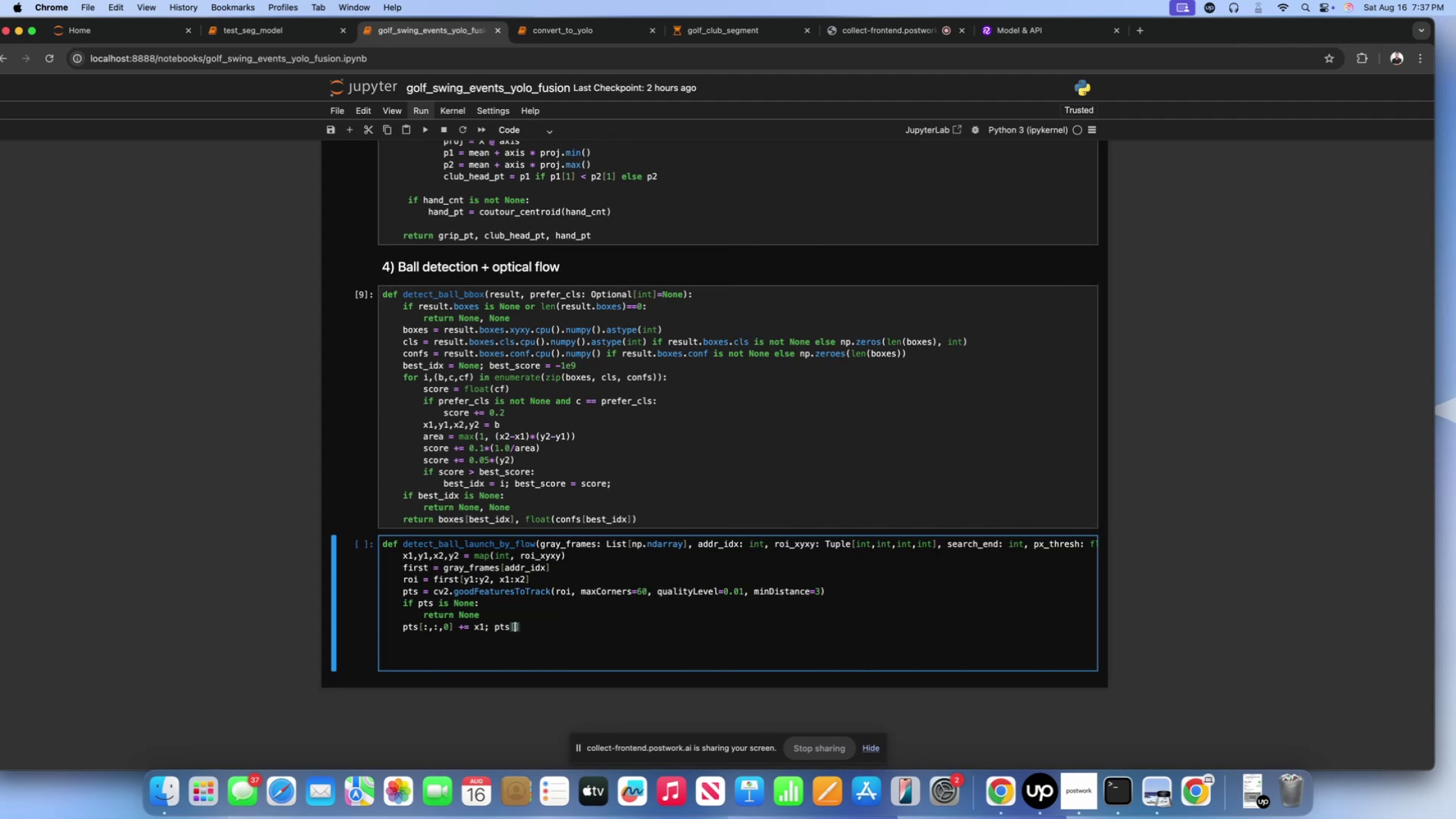 
key(Shift+Semicolon)
 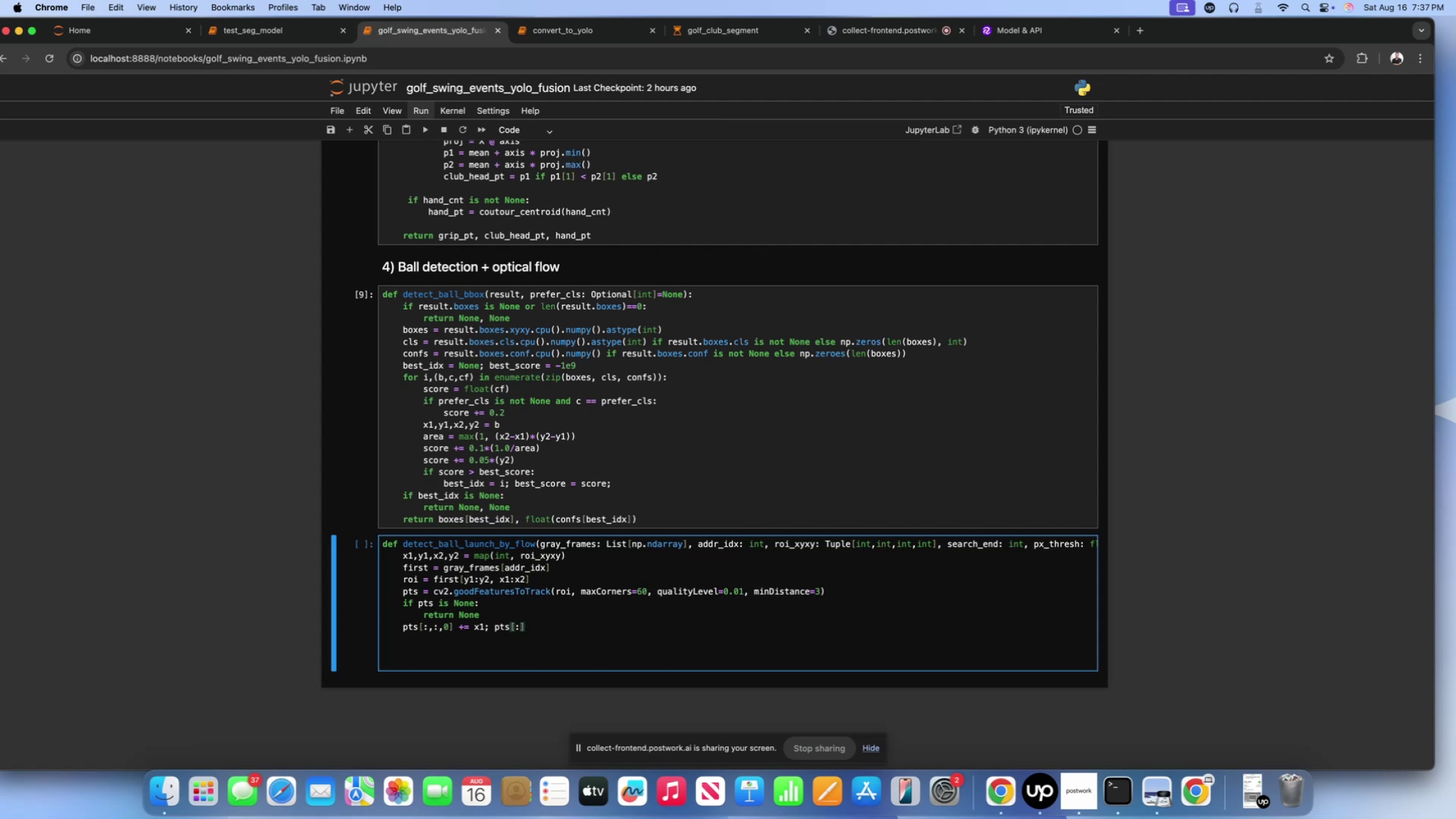 
key(Comma)
 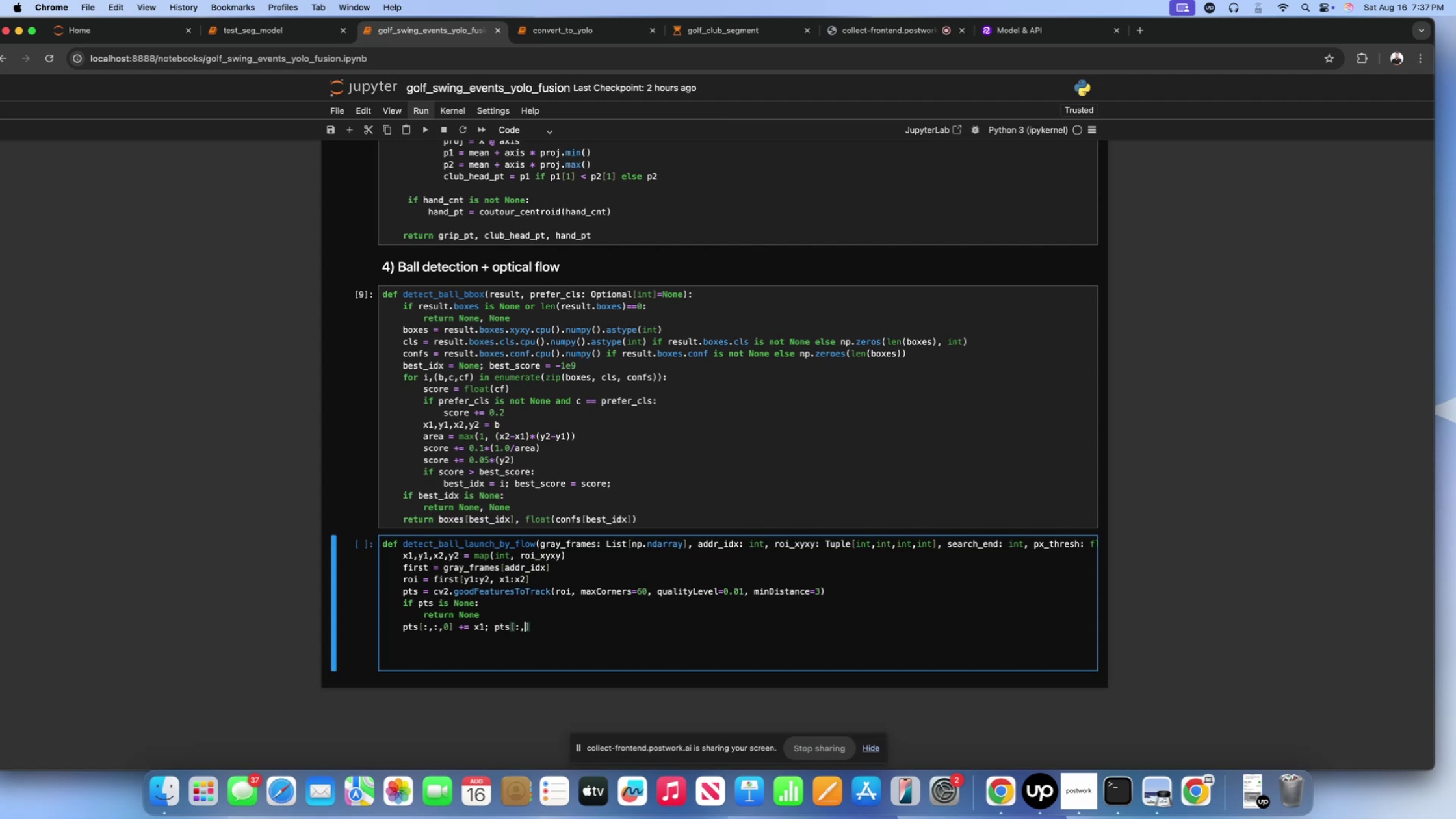 
key(Shift+Semicolon)
 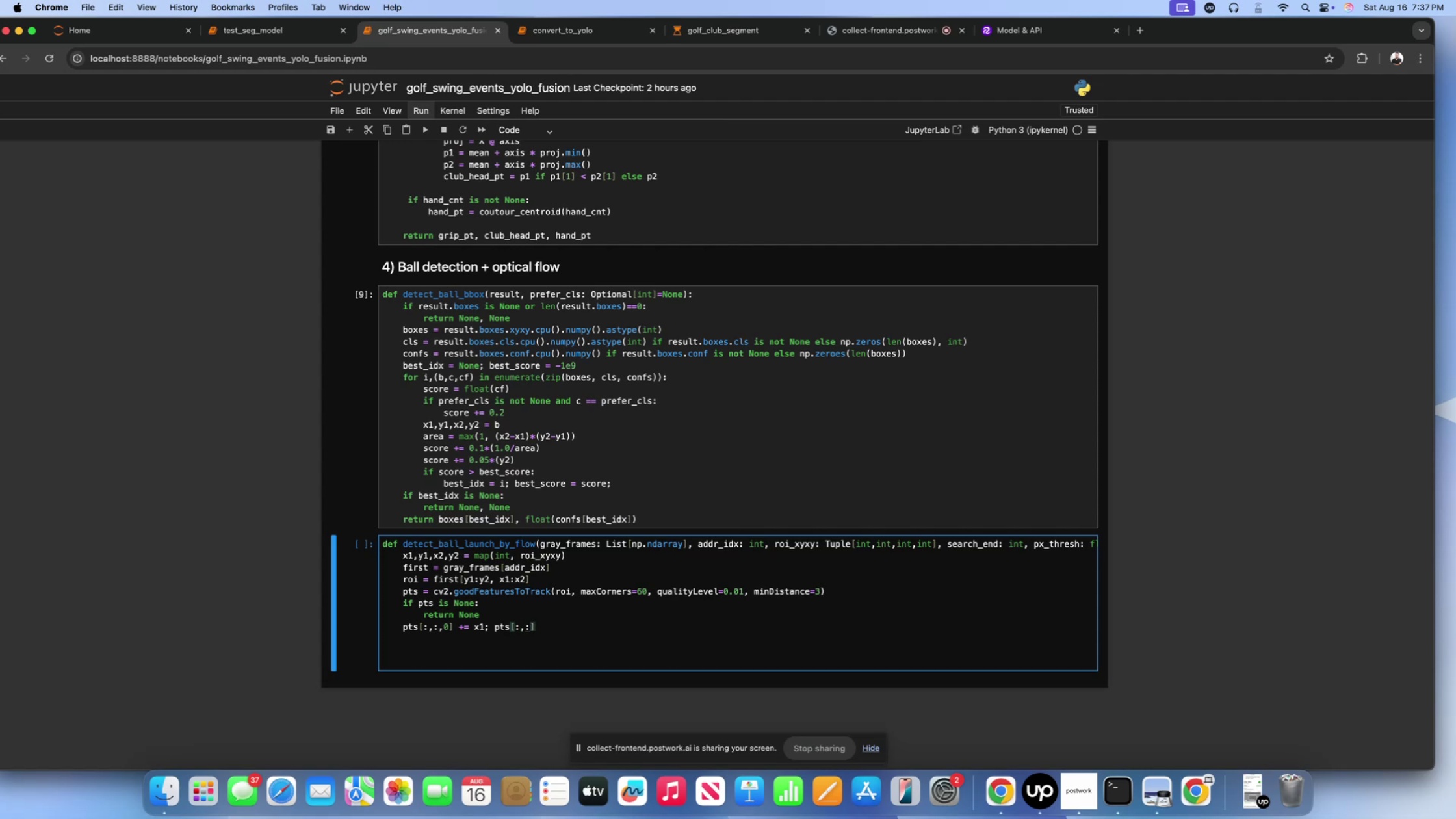 
key(Comma)
 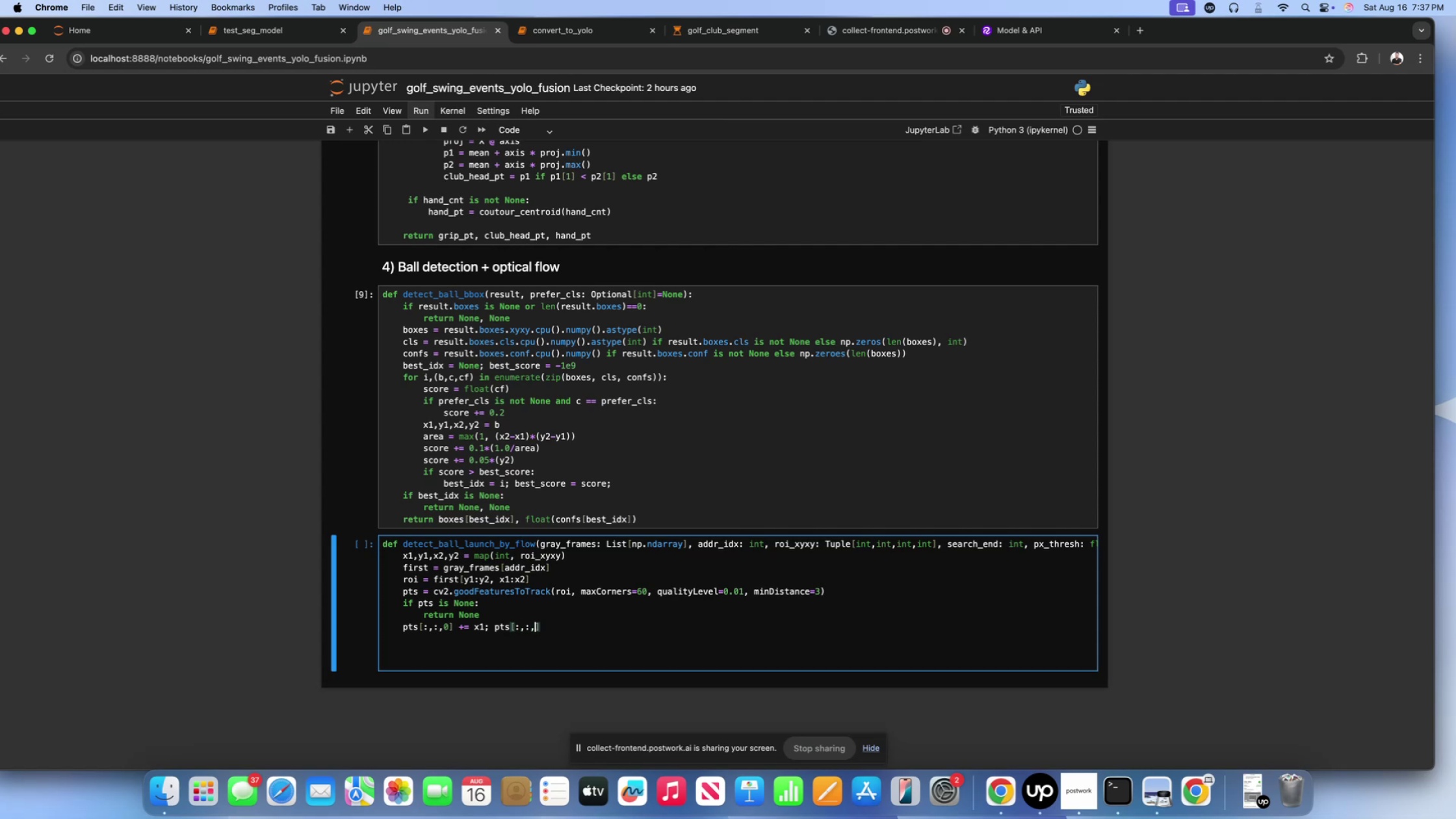 
key(1)
 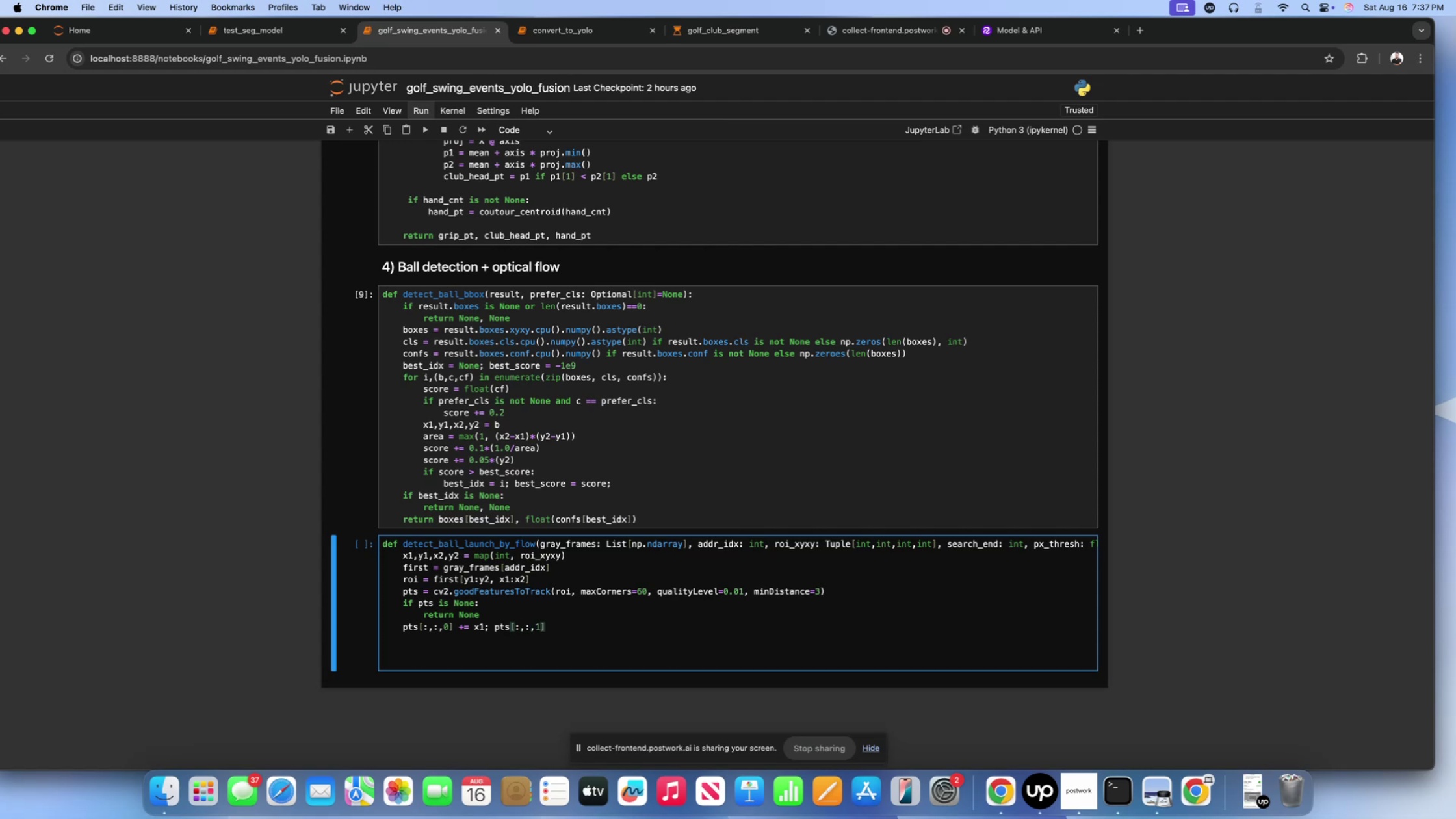 
key(ArrowRight)
 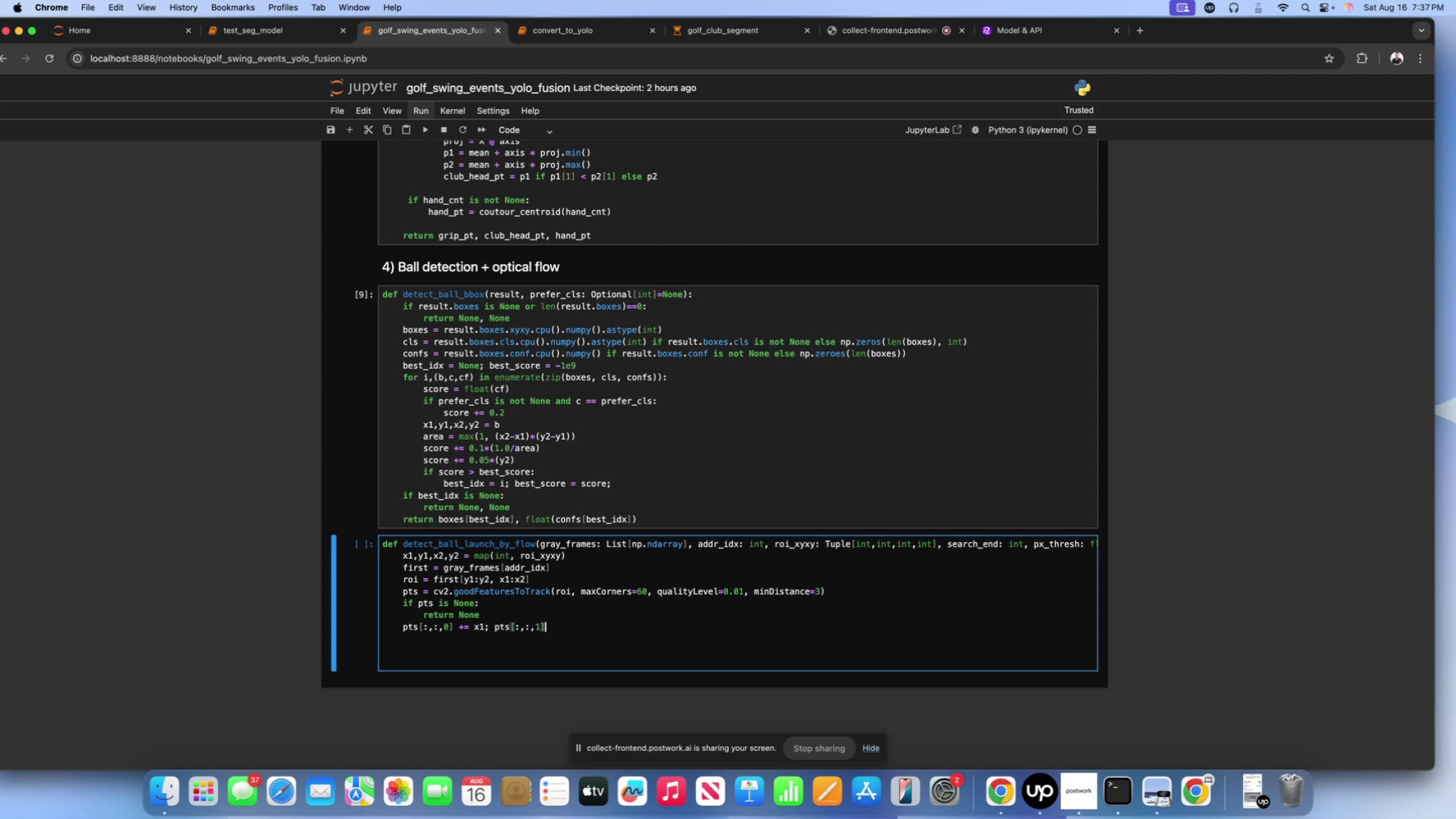 
type( += y1)
 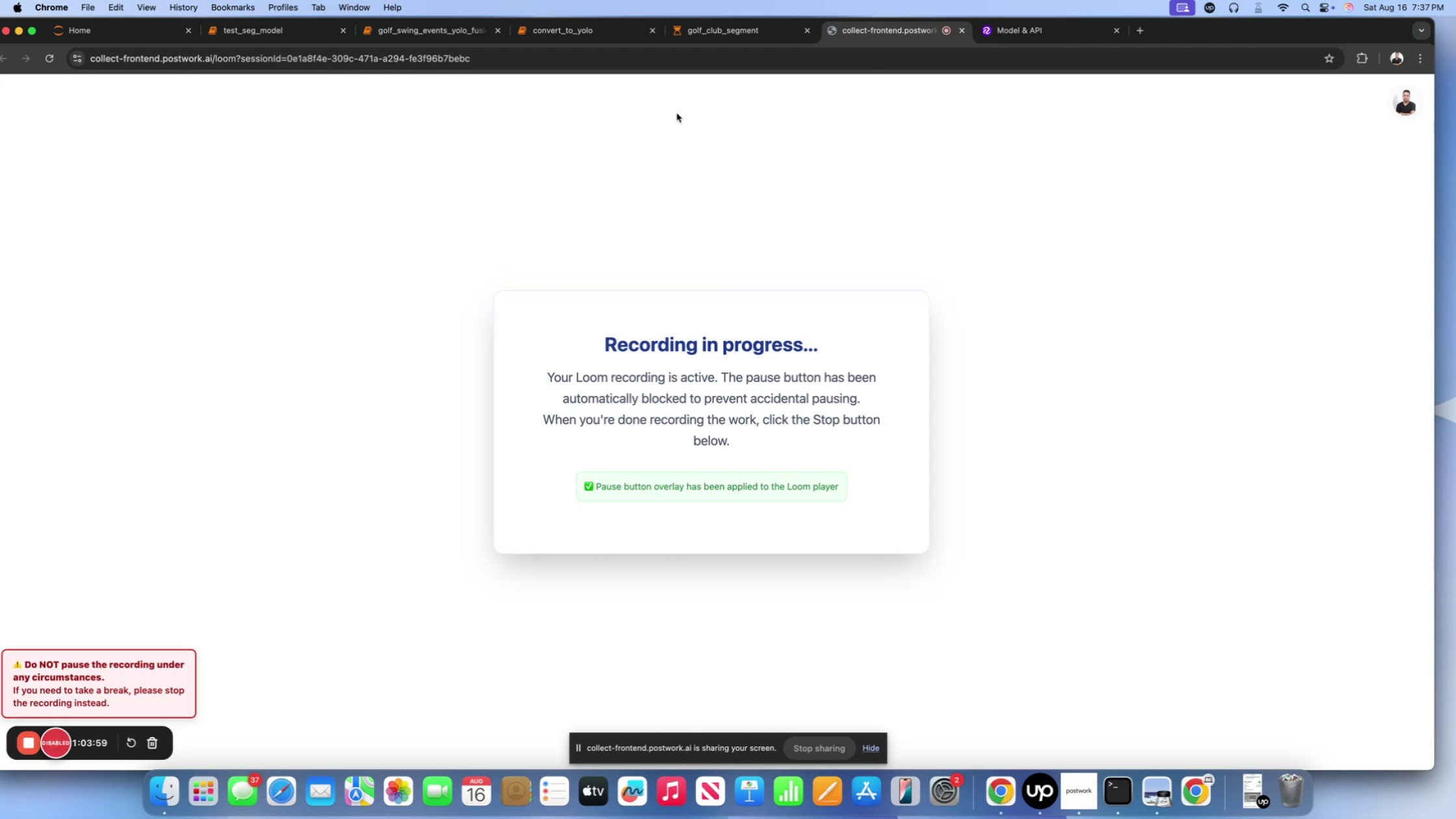 
double_click([428, 19])
 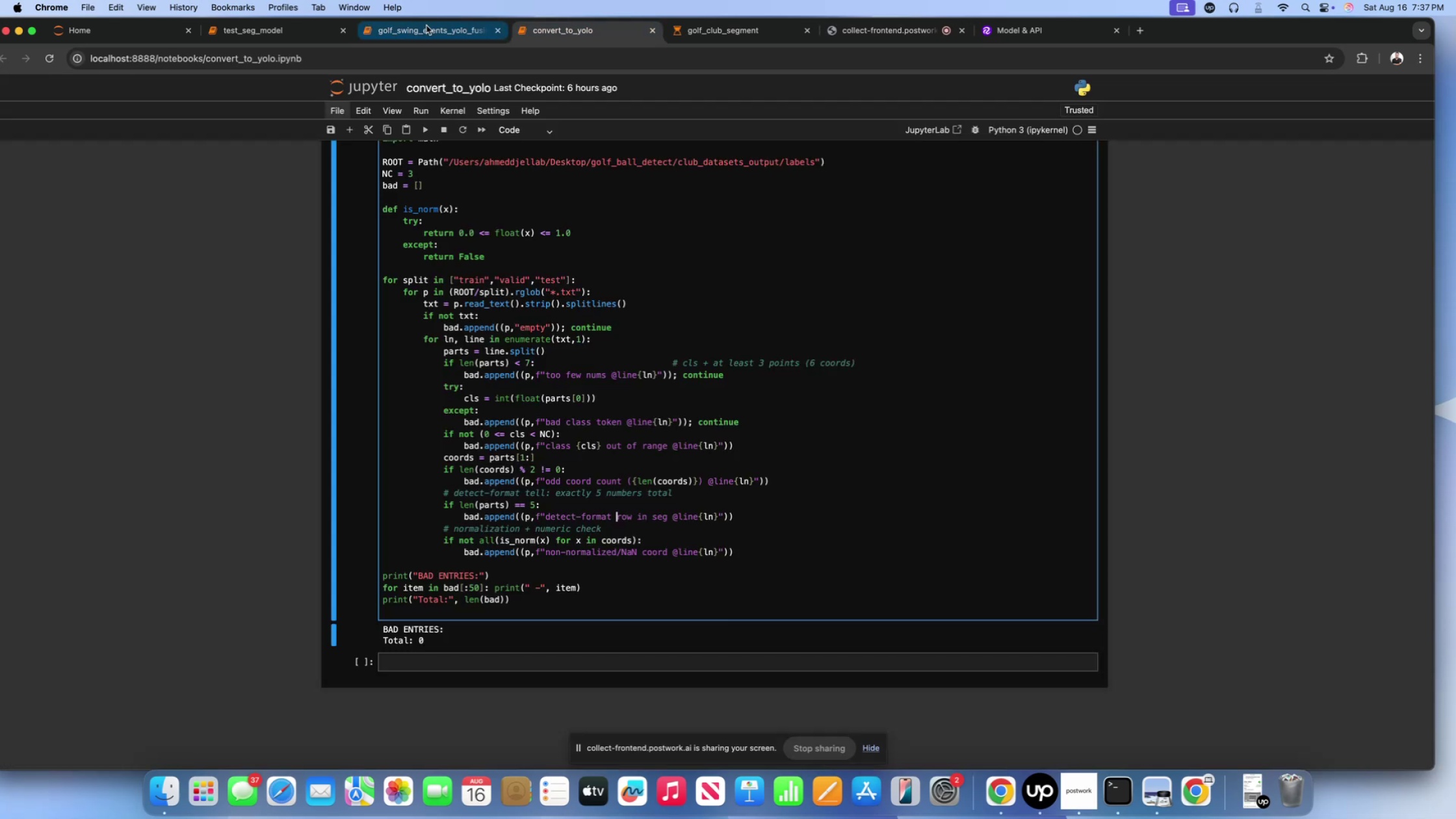 
triple_click([426, 25])
 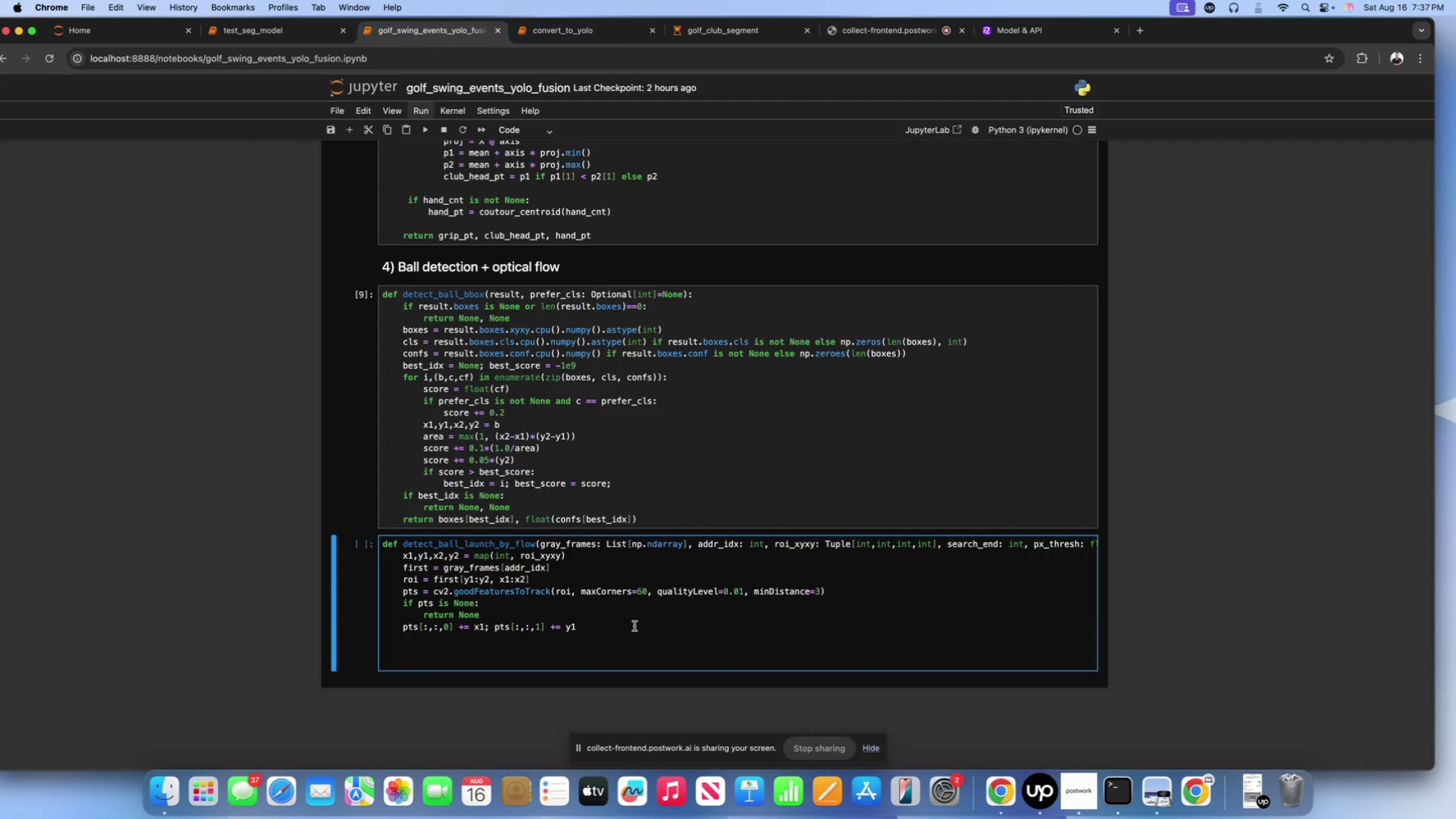 
key(Enter)
 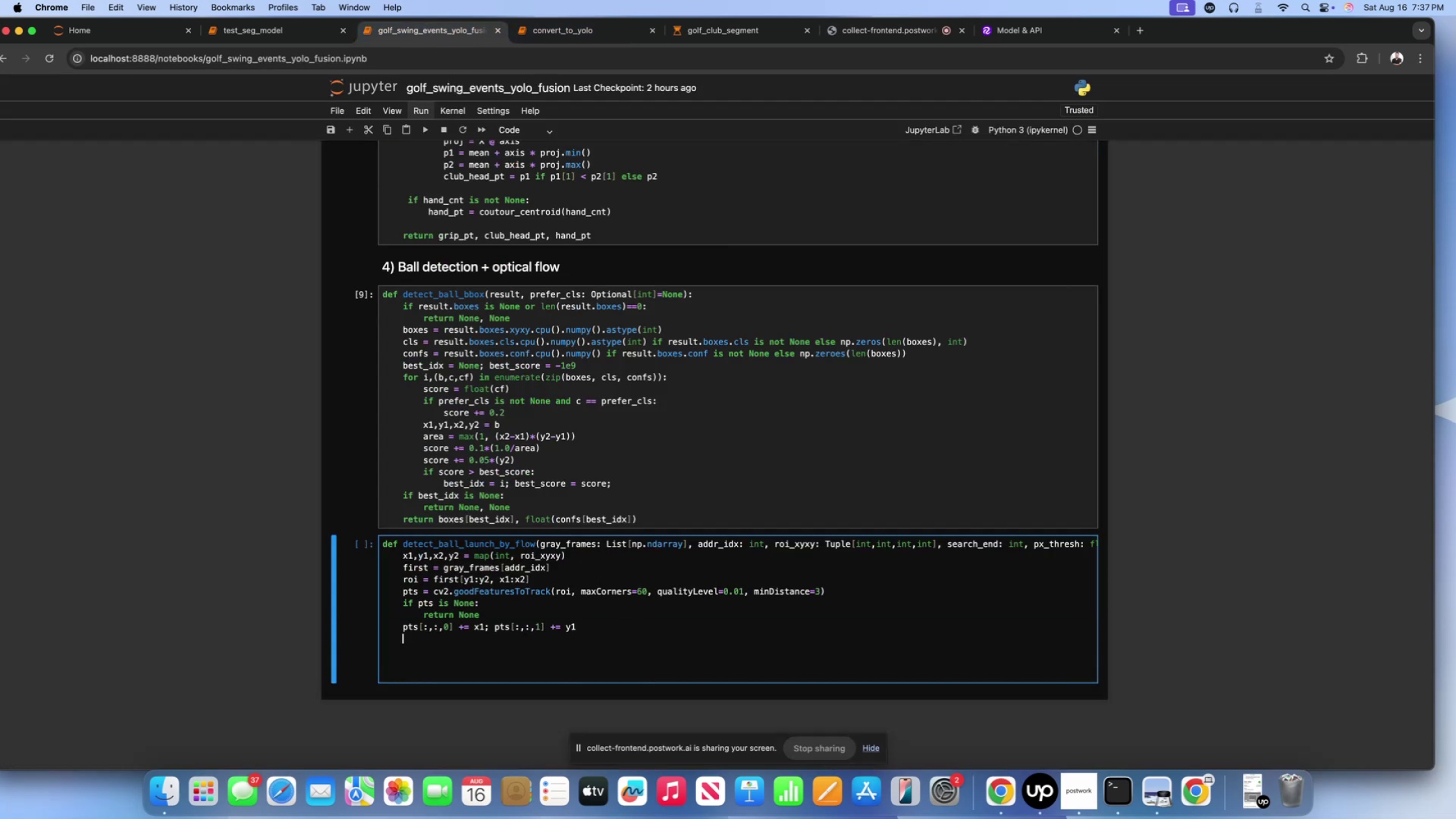 
key(Enter)
 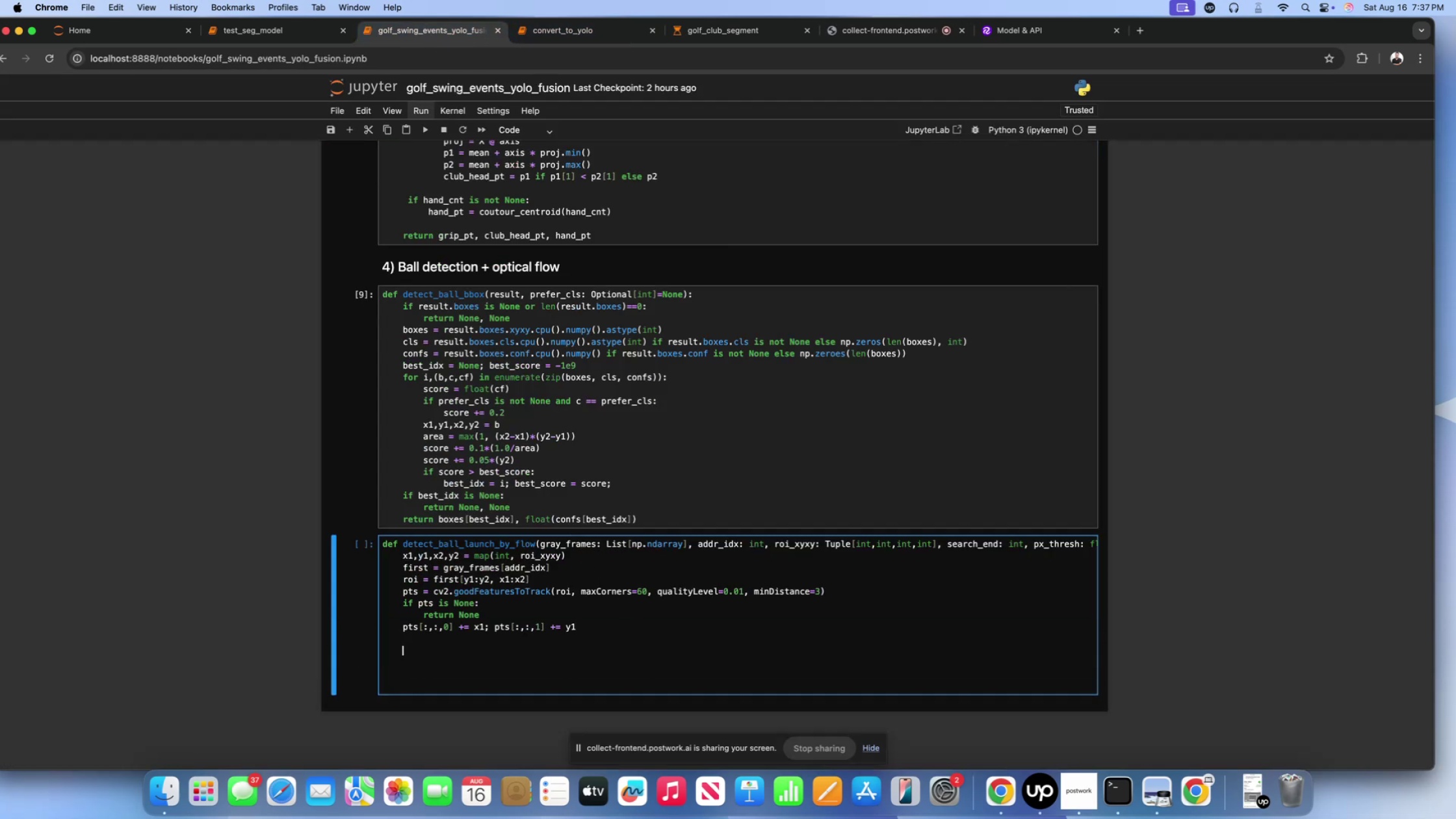 
type(prev )
 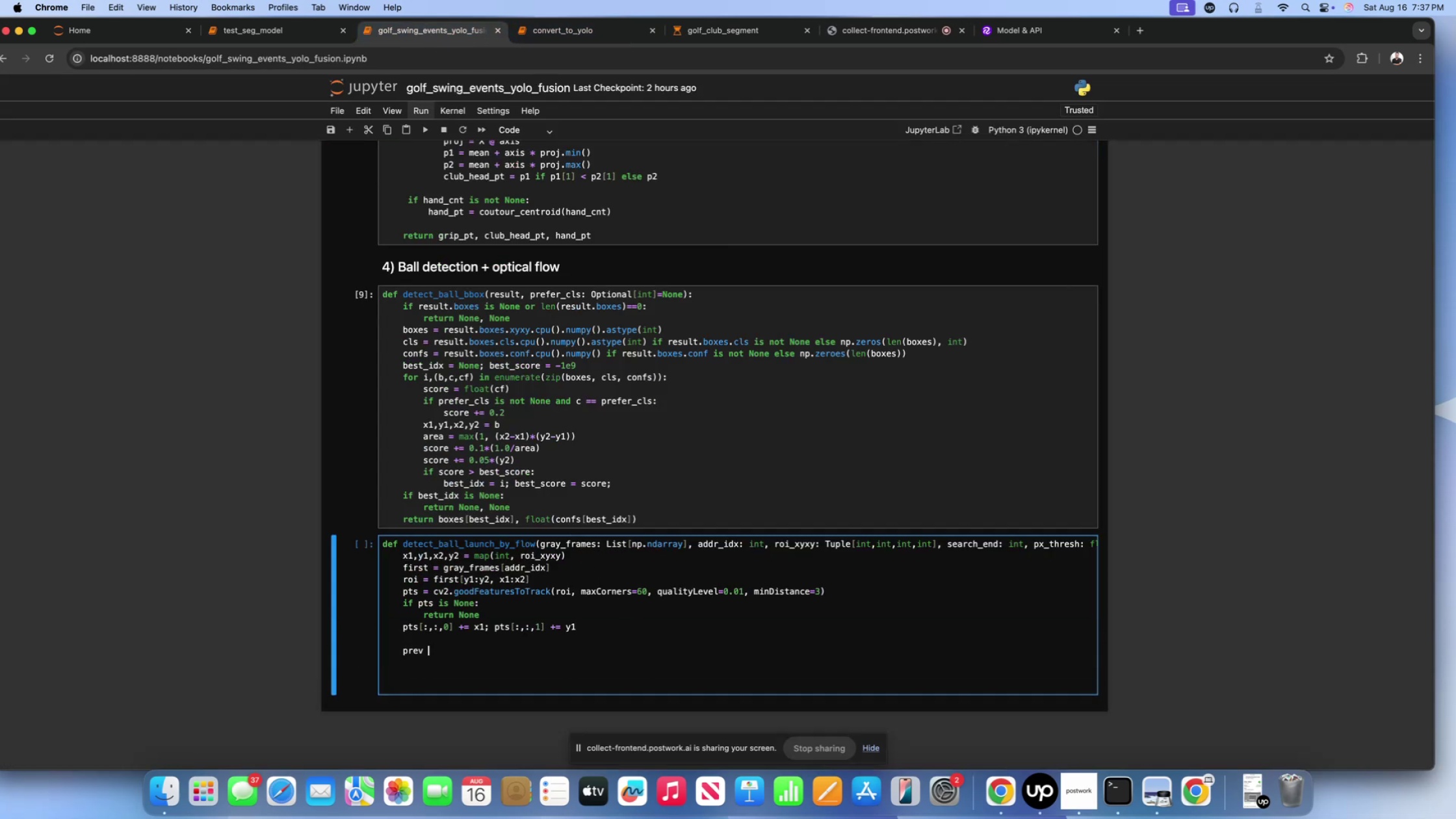 
scroll: coordinate [768, 471], scroll_direction: down, amount: 8.0
 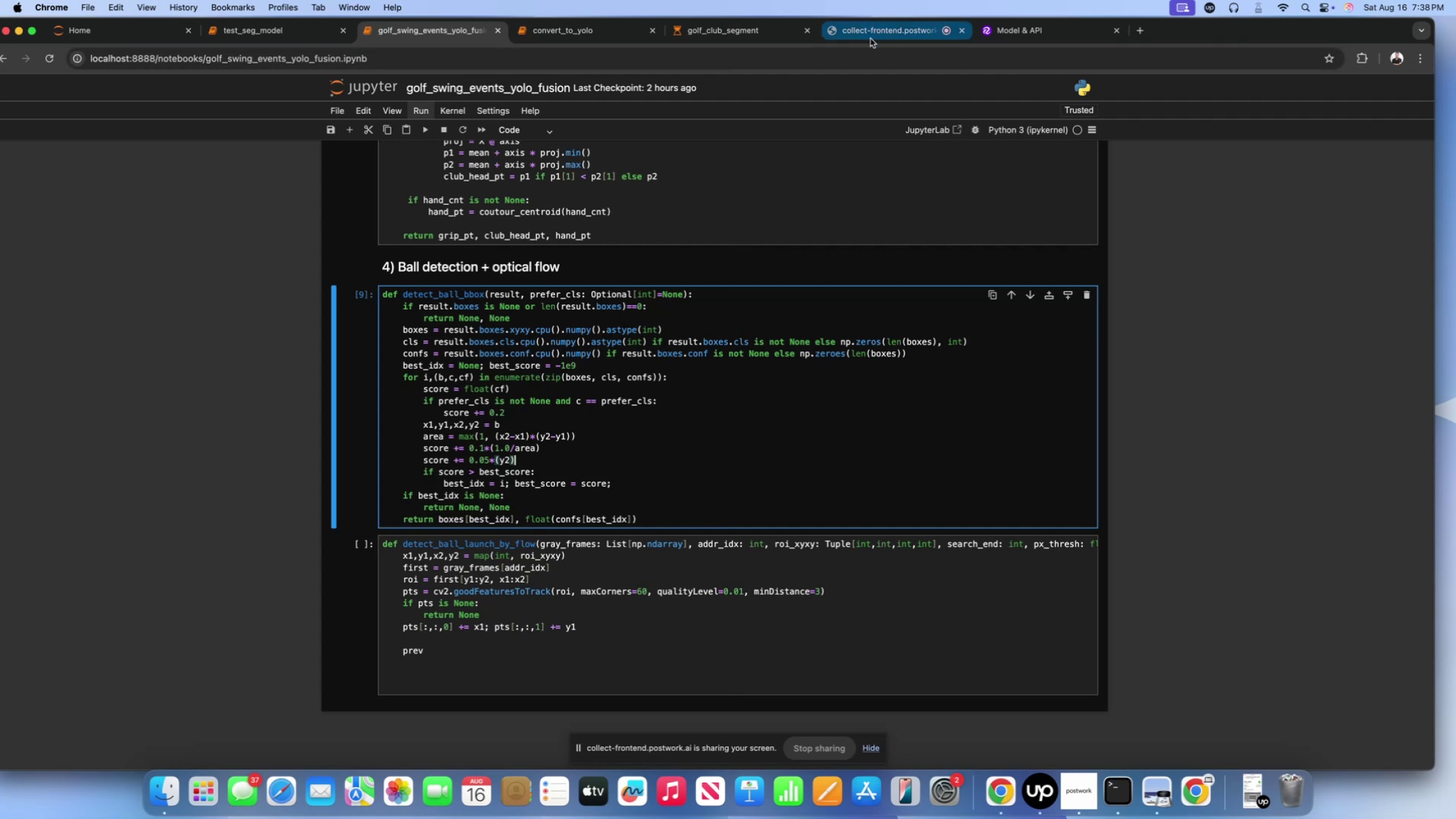 
left_click([742, 31])
 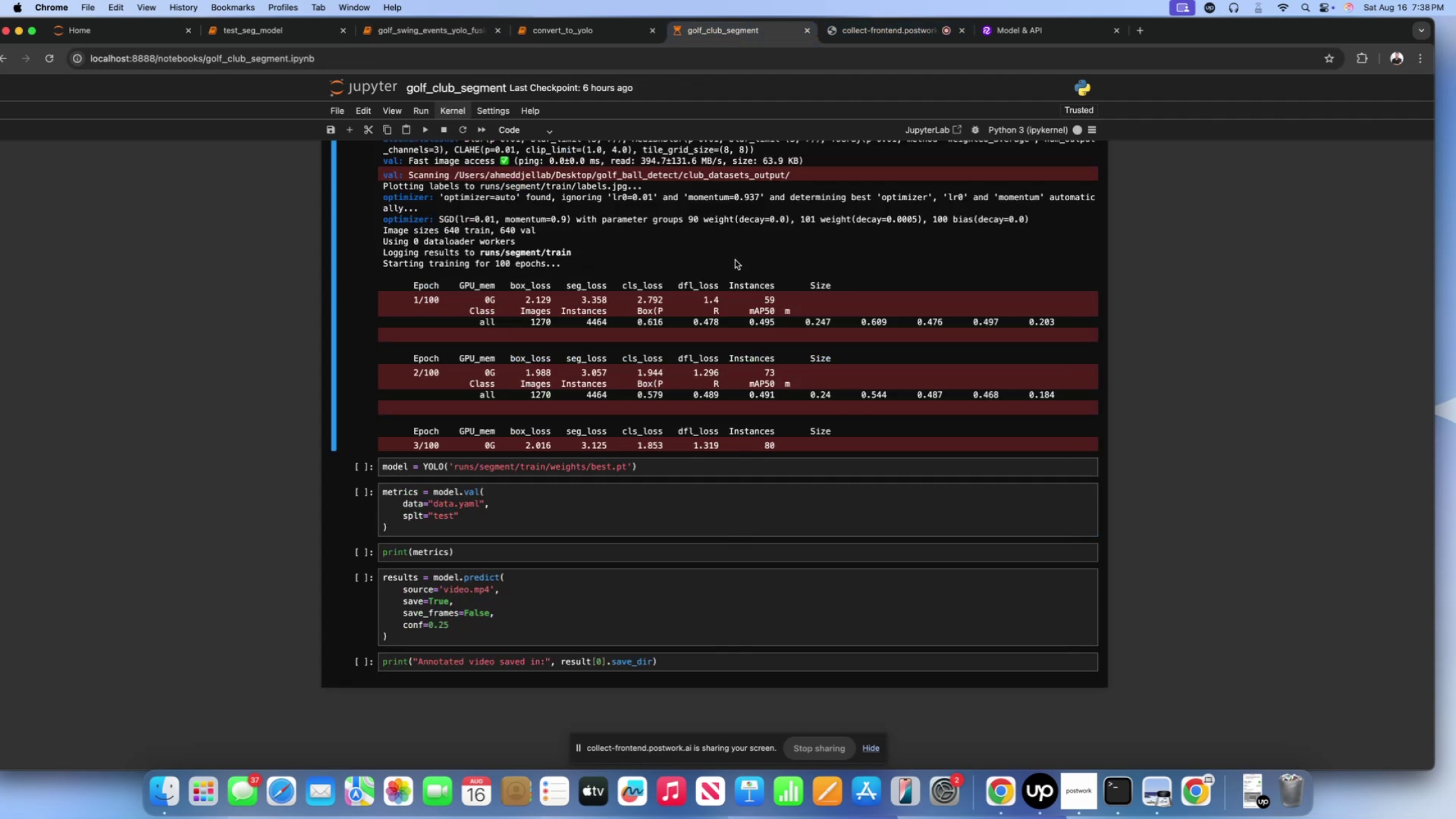 